 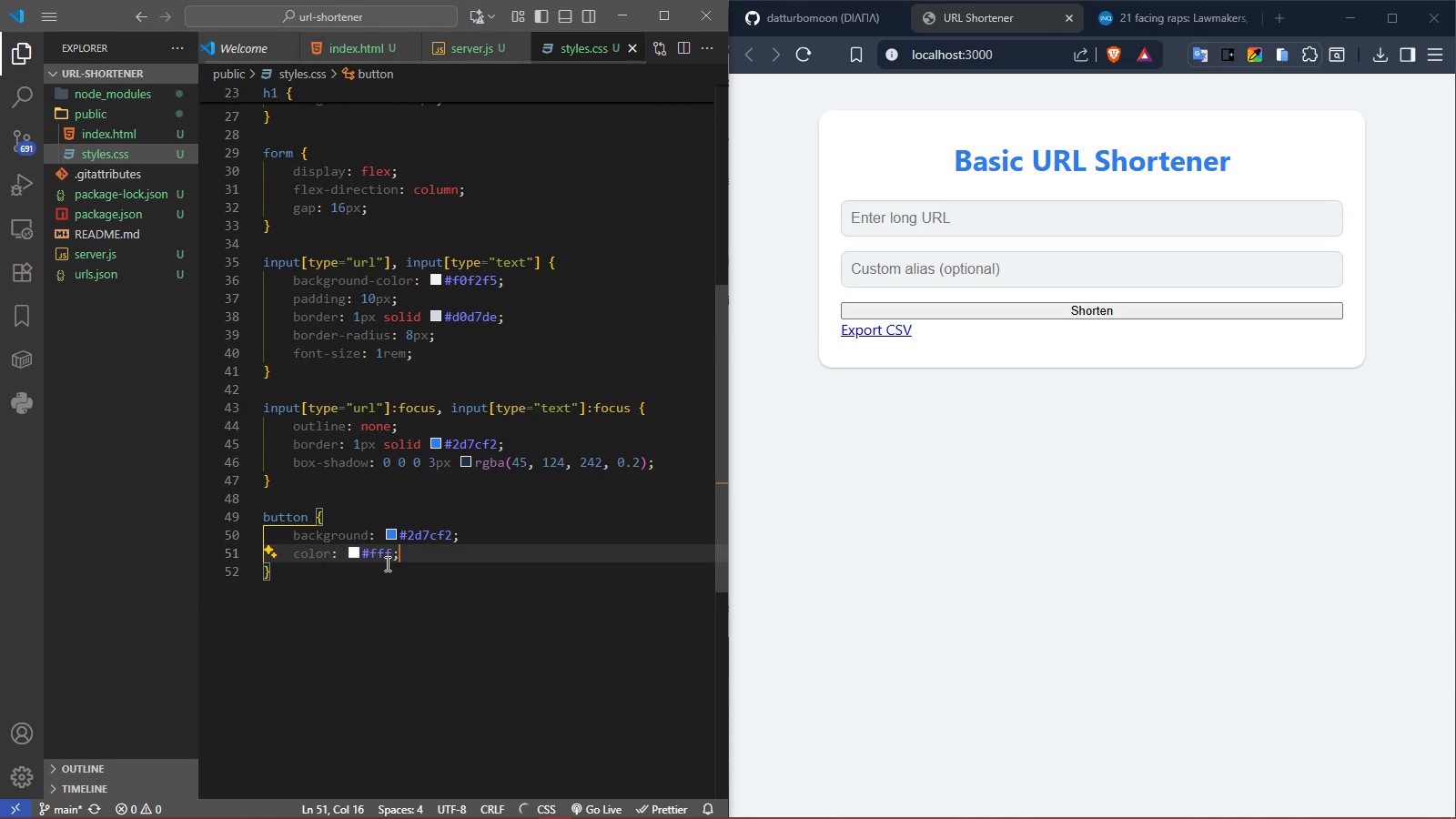 
key(ArrowRight)
 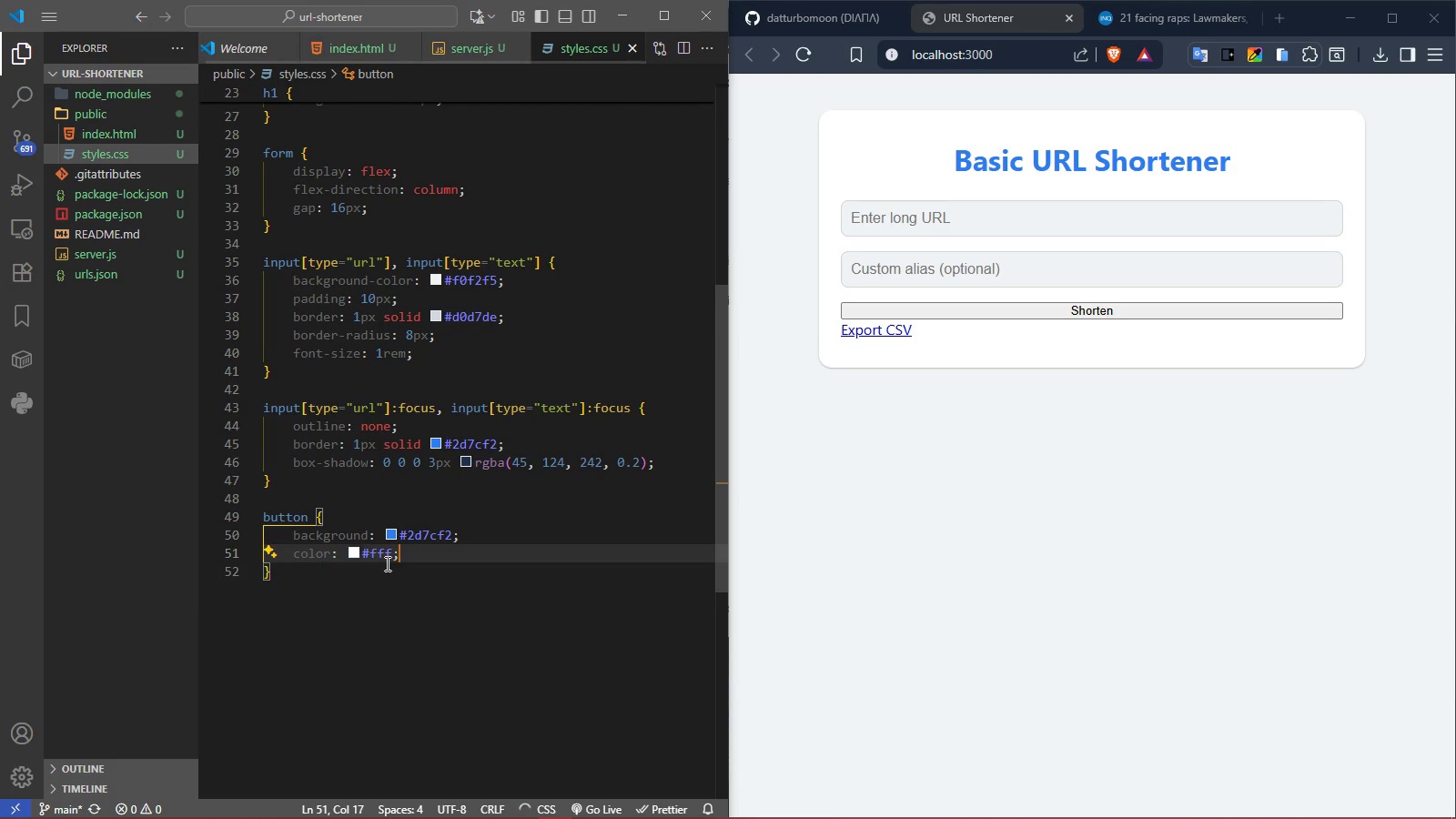 
key(Enter)
 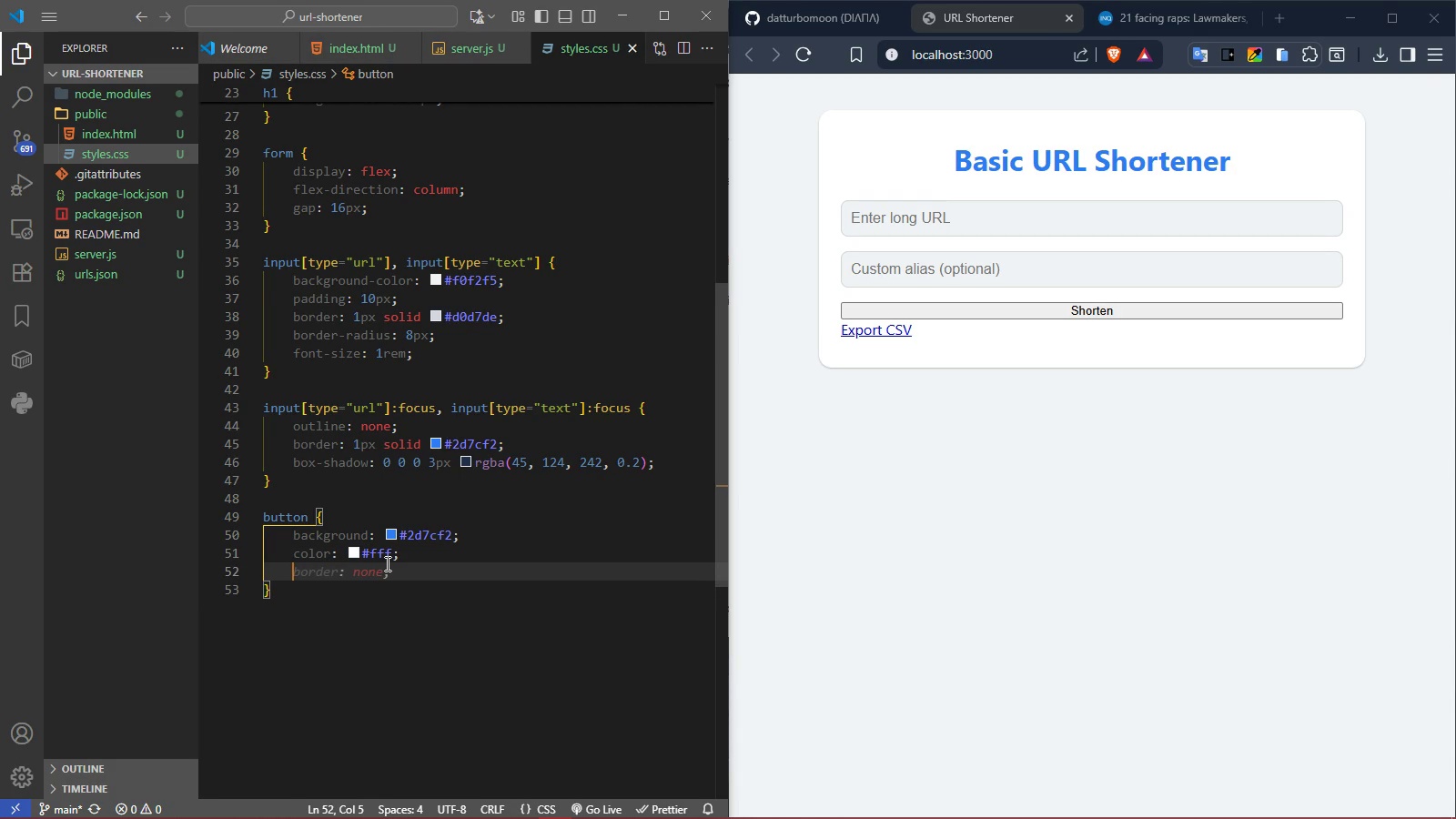 
type(border)
 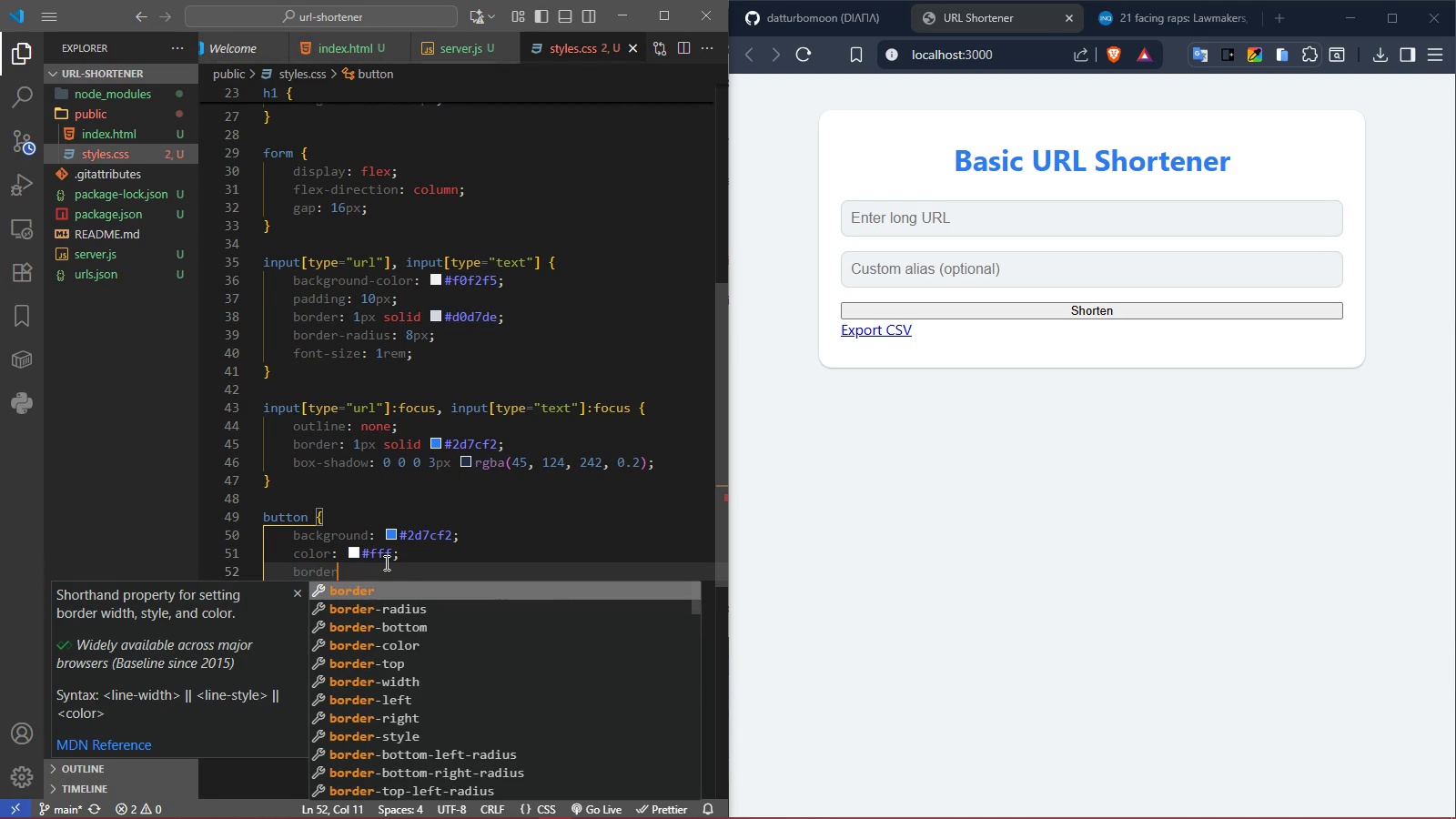 
key(Enter)
 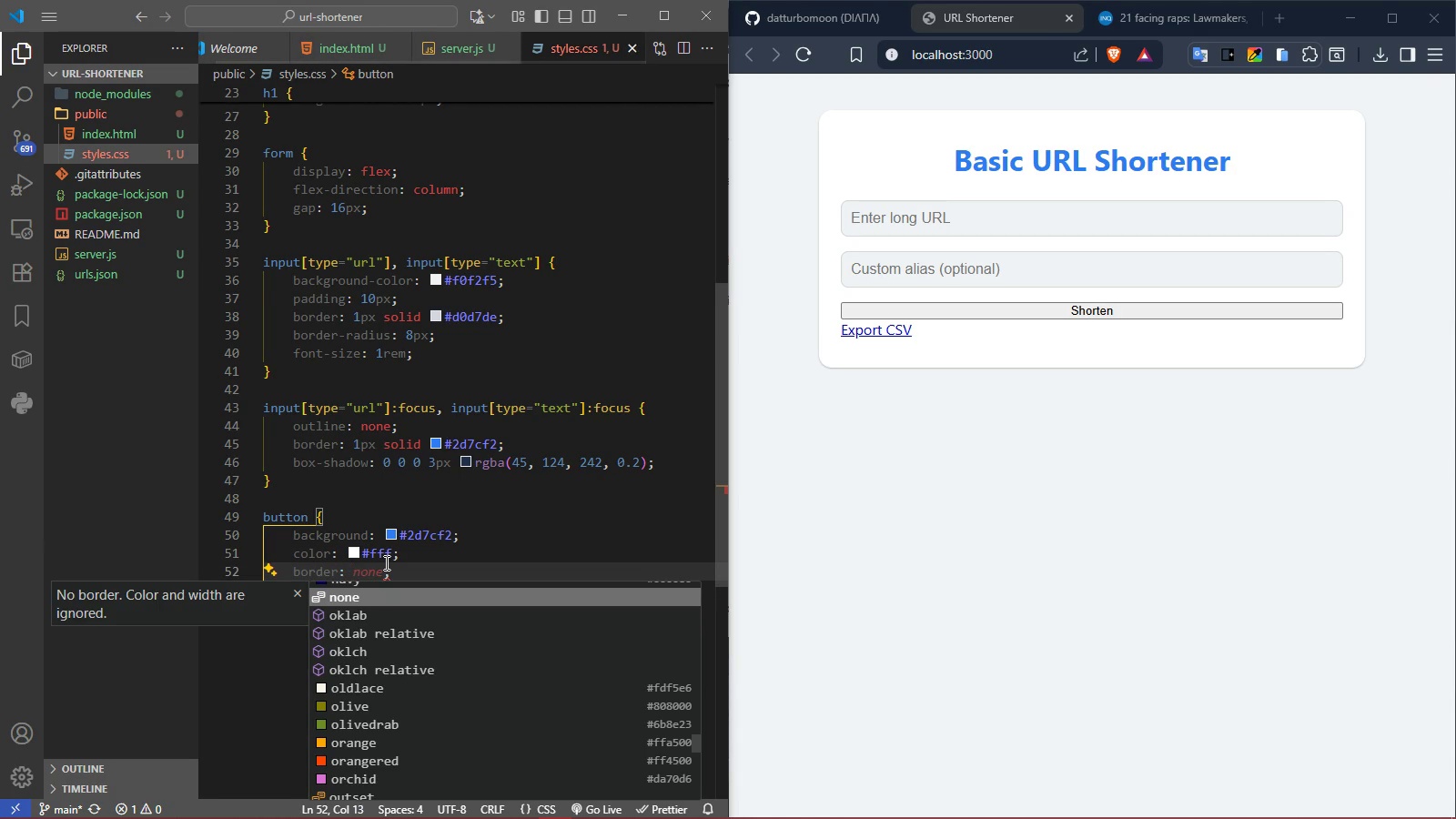 
key(Tab)
 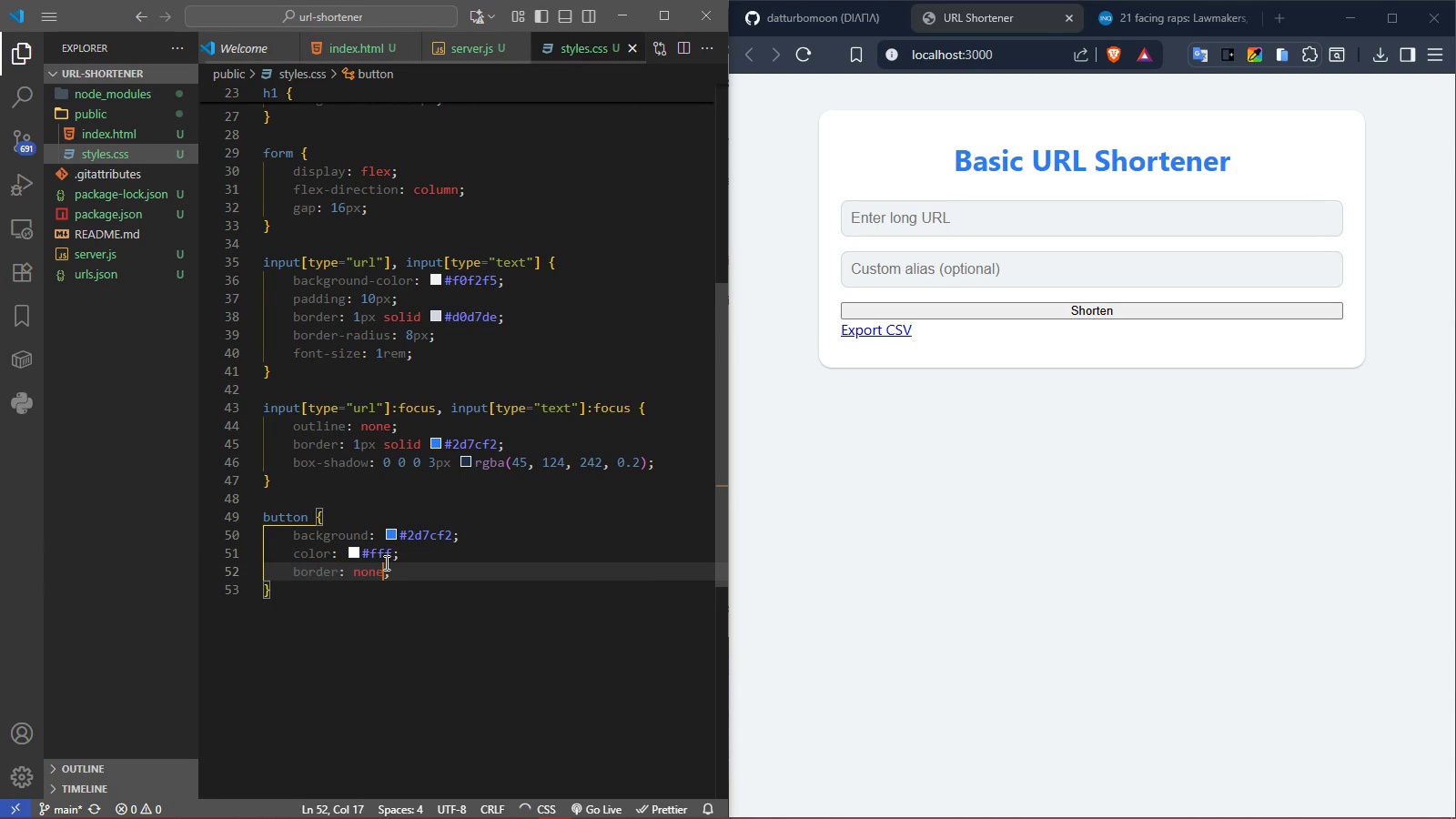 
key(ArrowRight)
 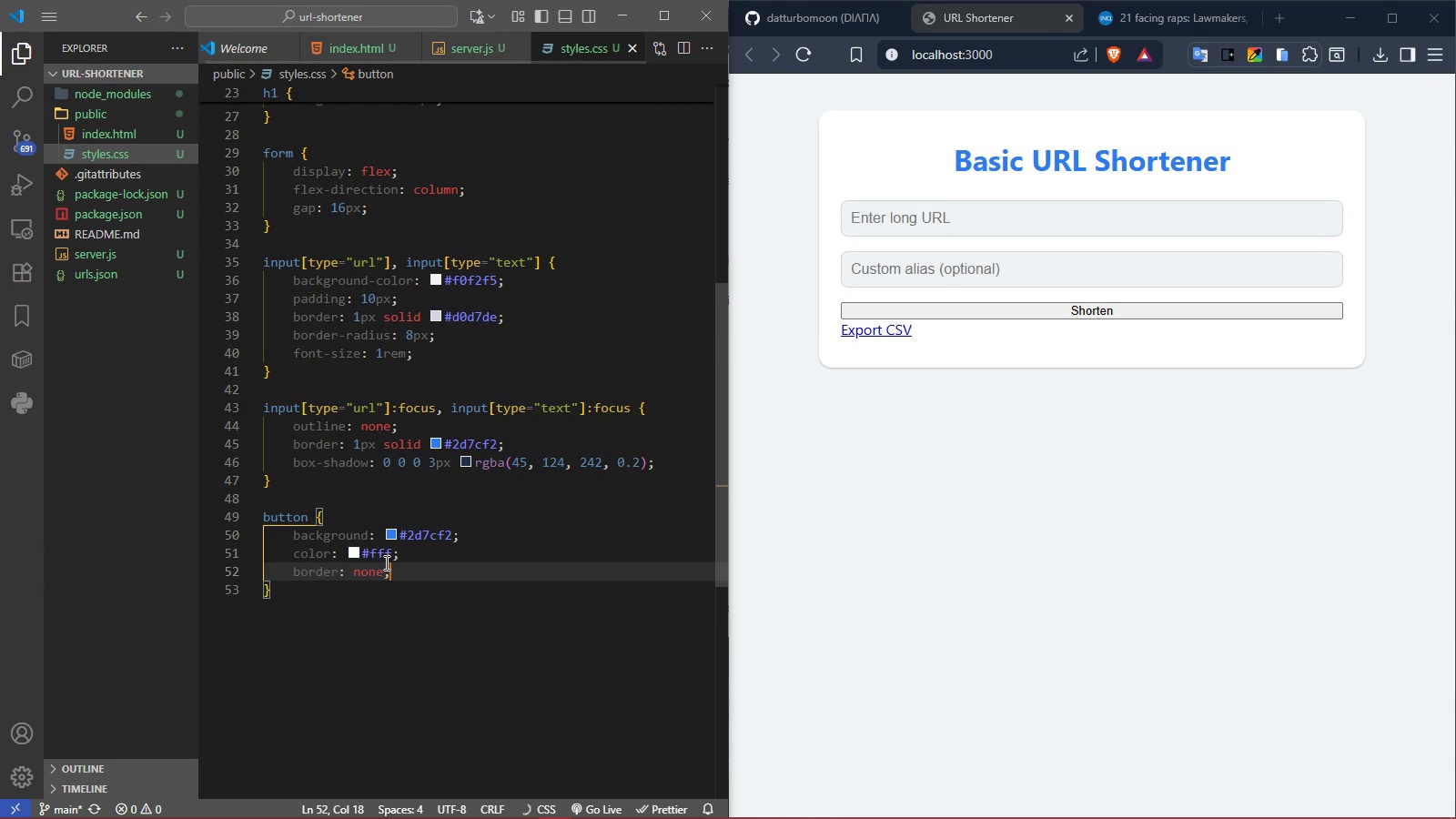 
key(Enter)
 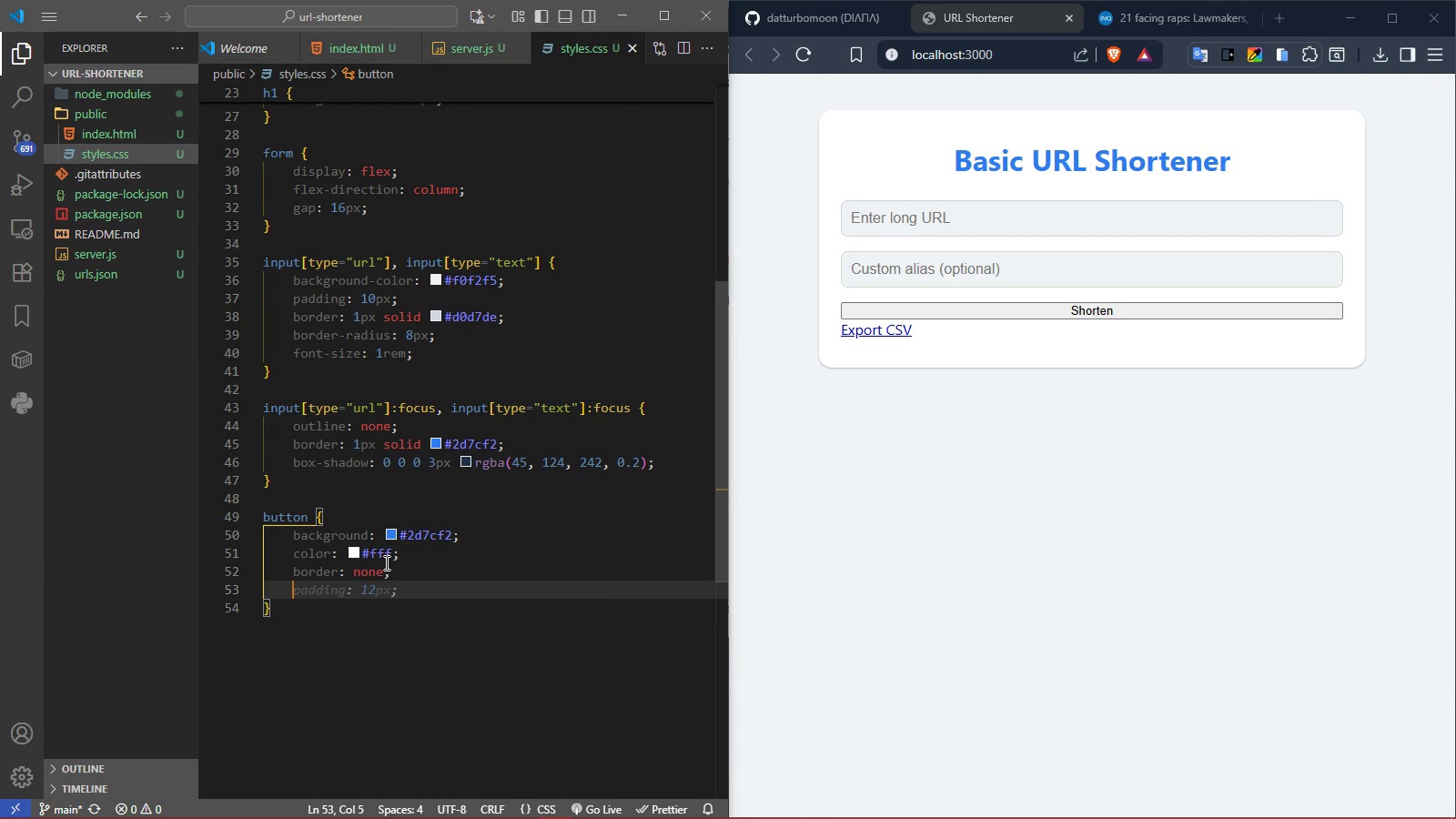 
type(borderr)
 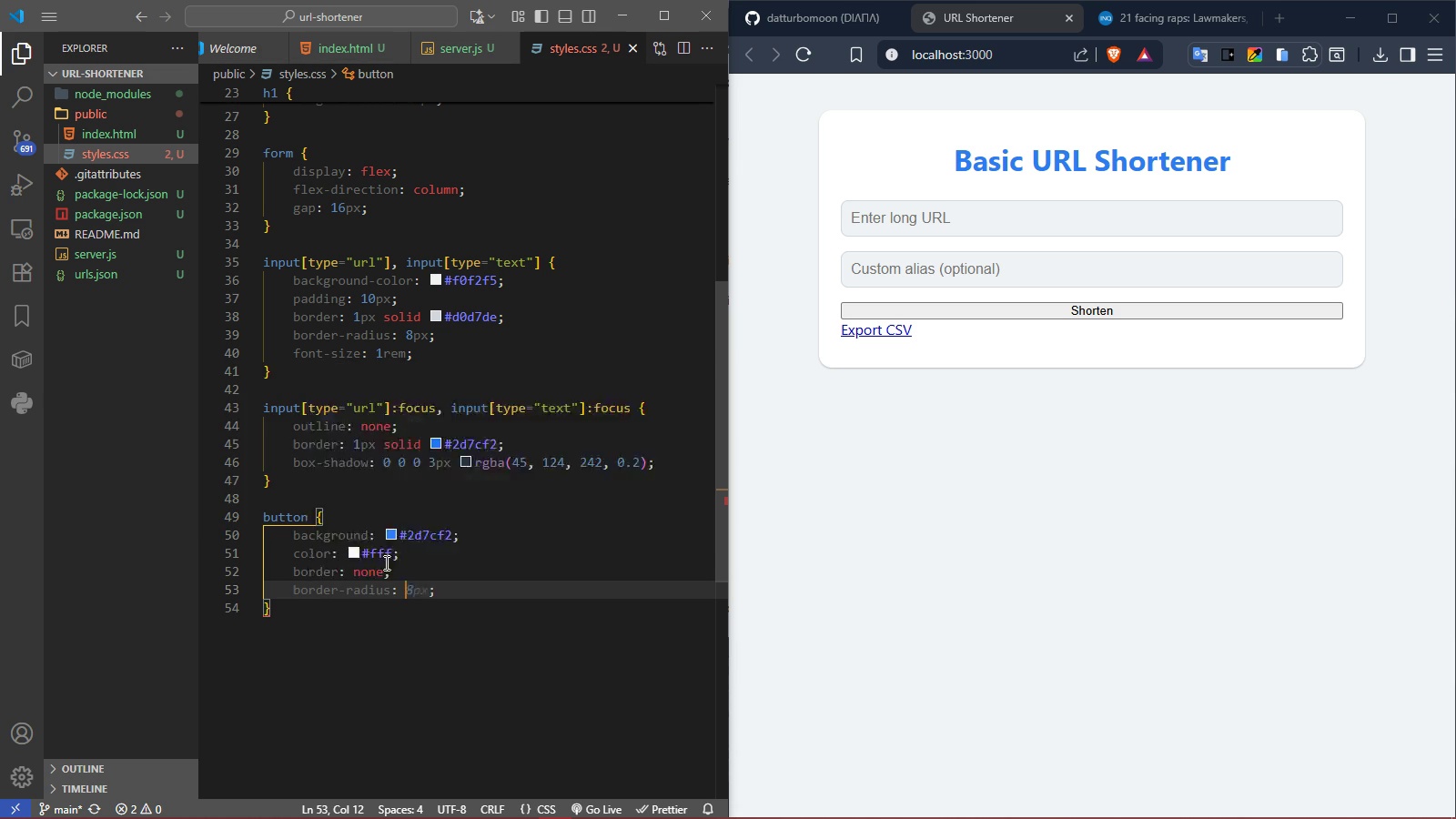 
key(Enter)
 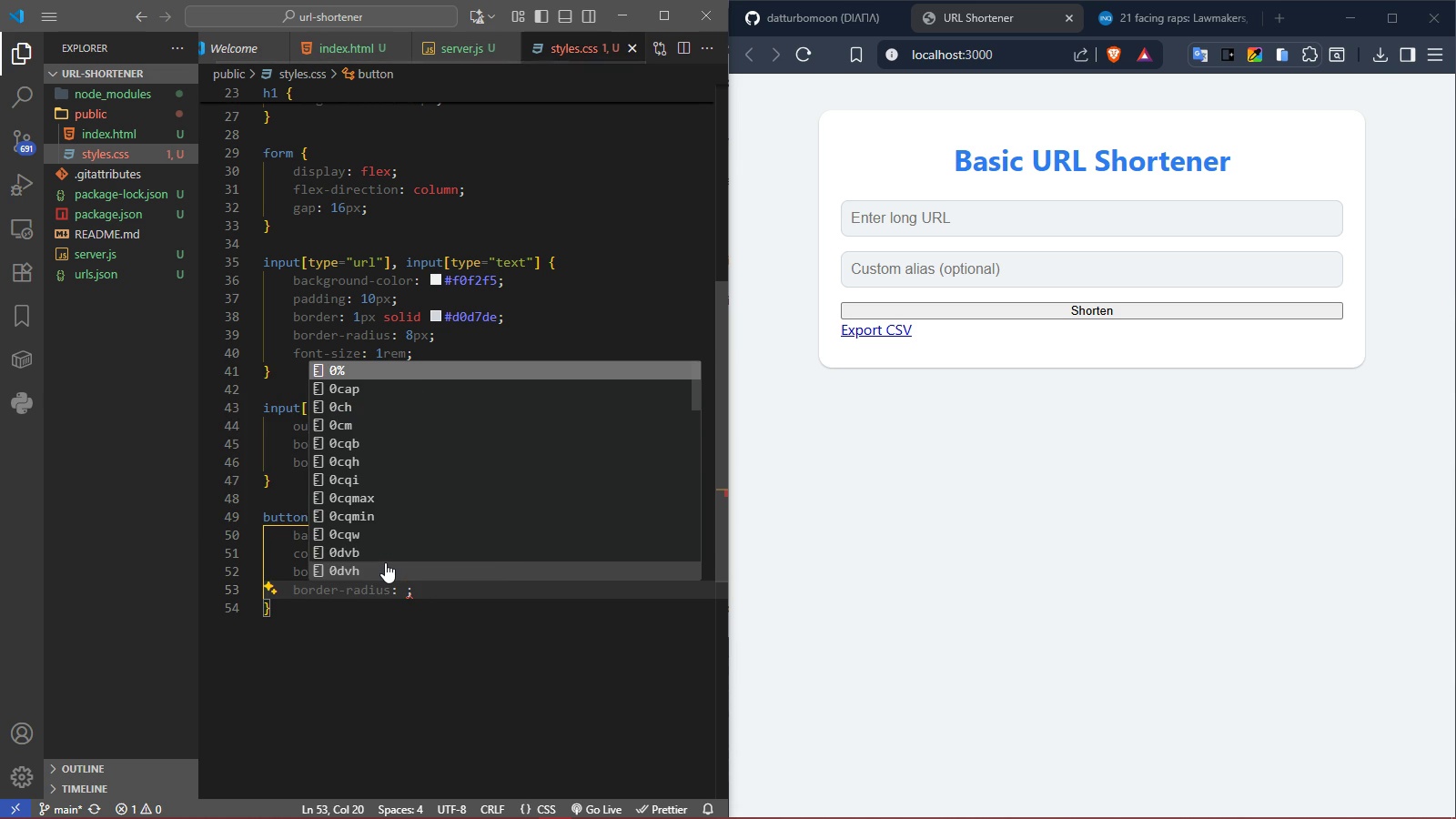 
type(8px)
 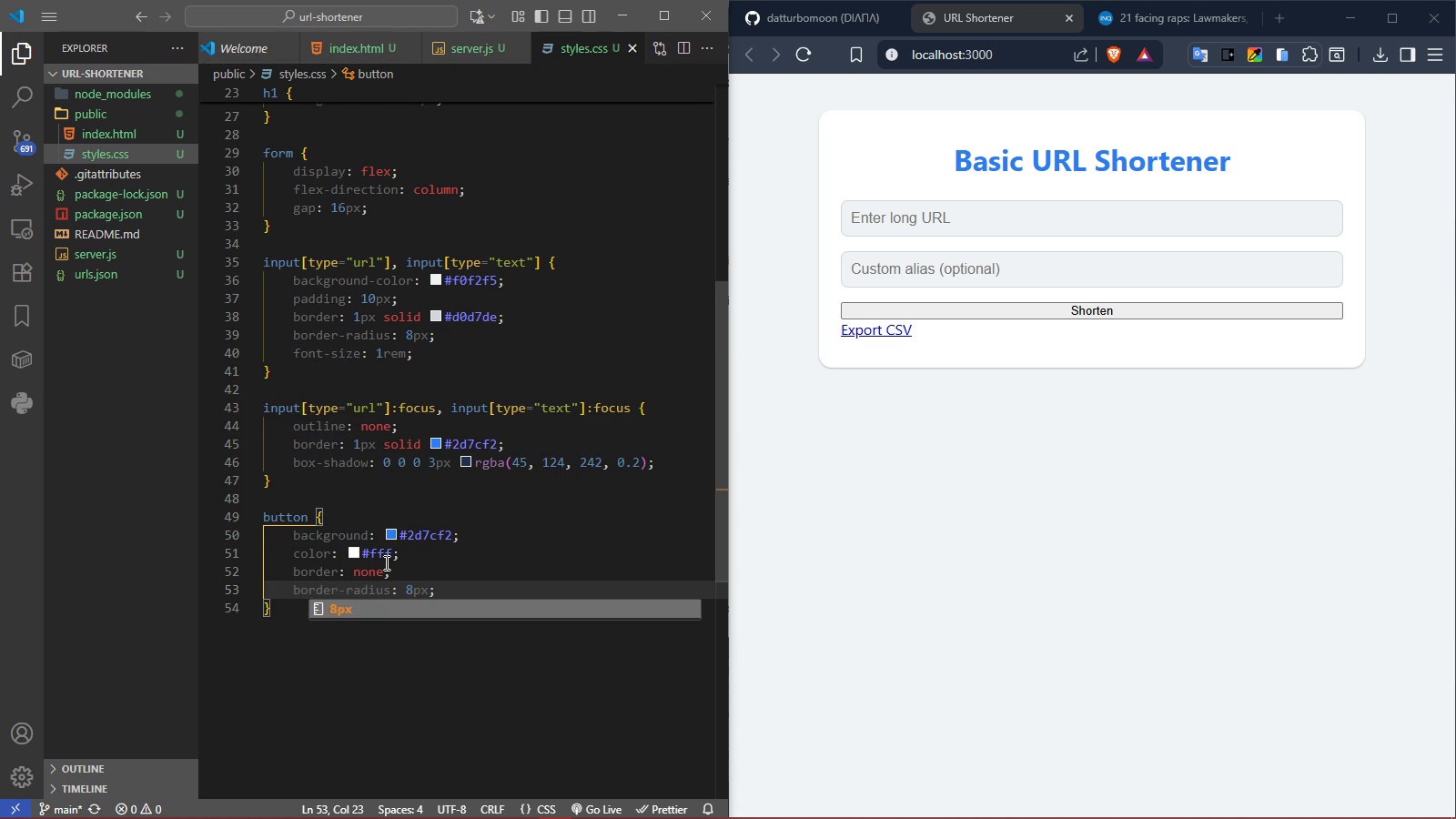 
key(ArrowRight)
 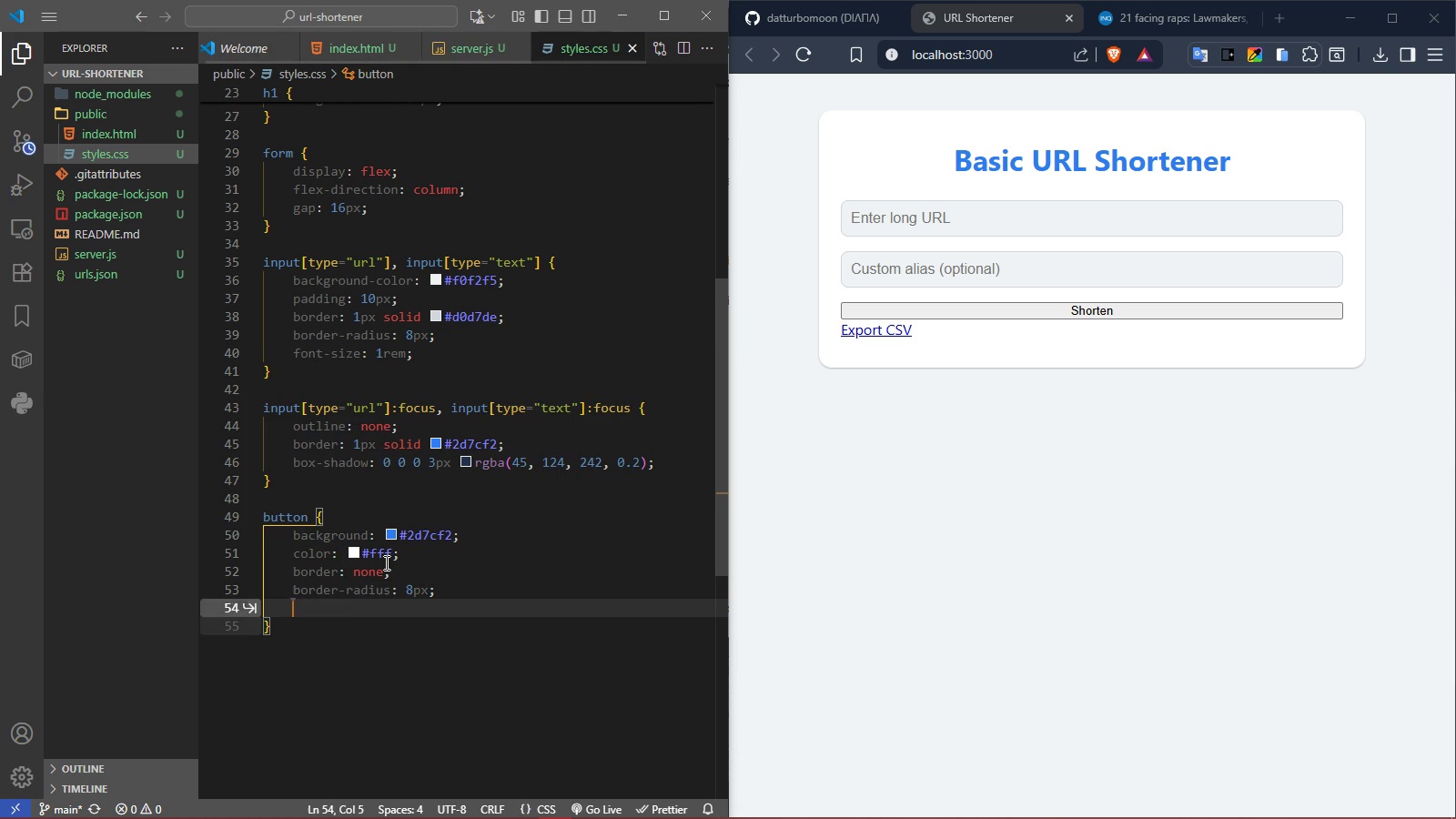 
key(Enter)
 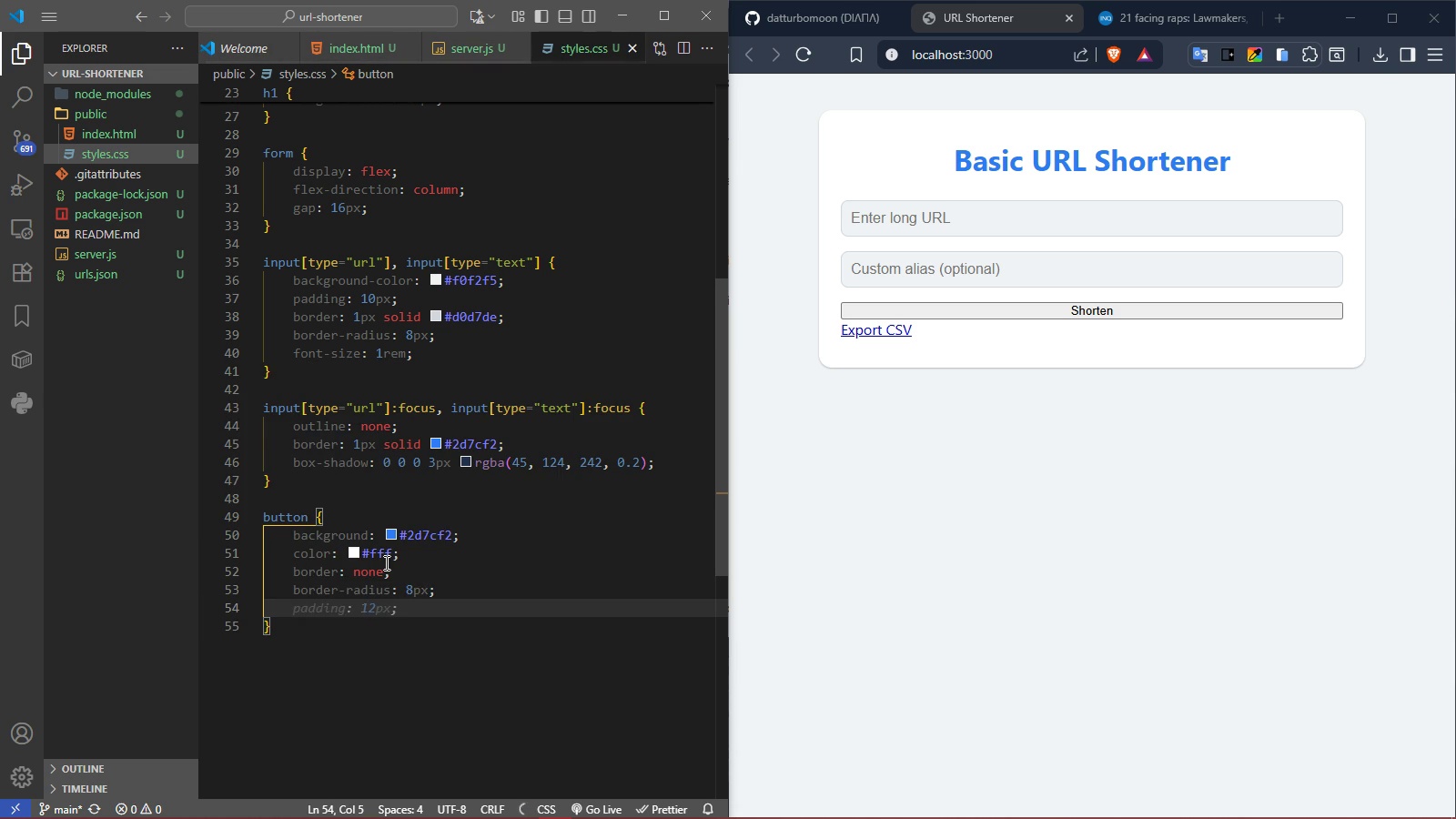 
type(padding)
 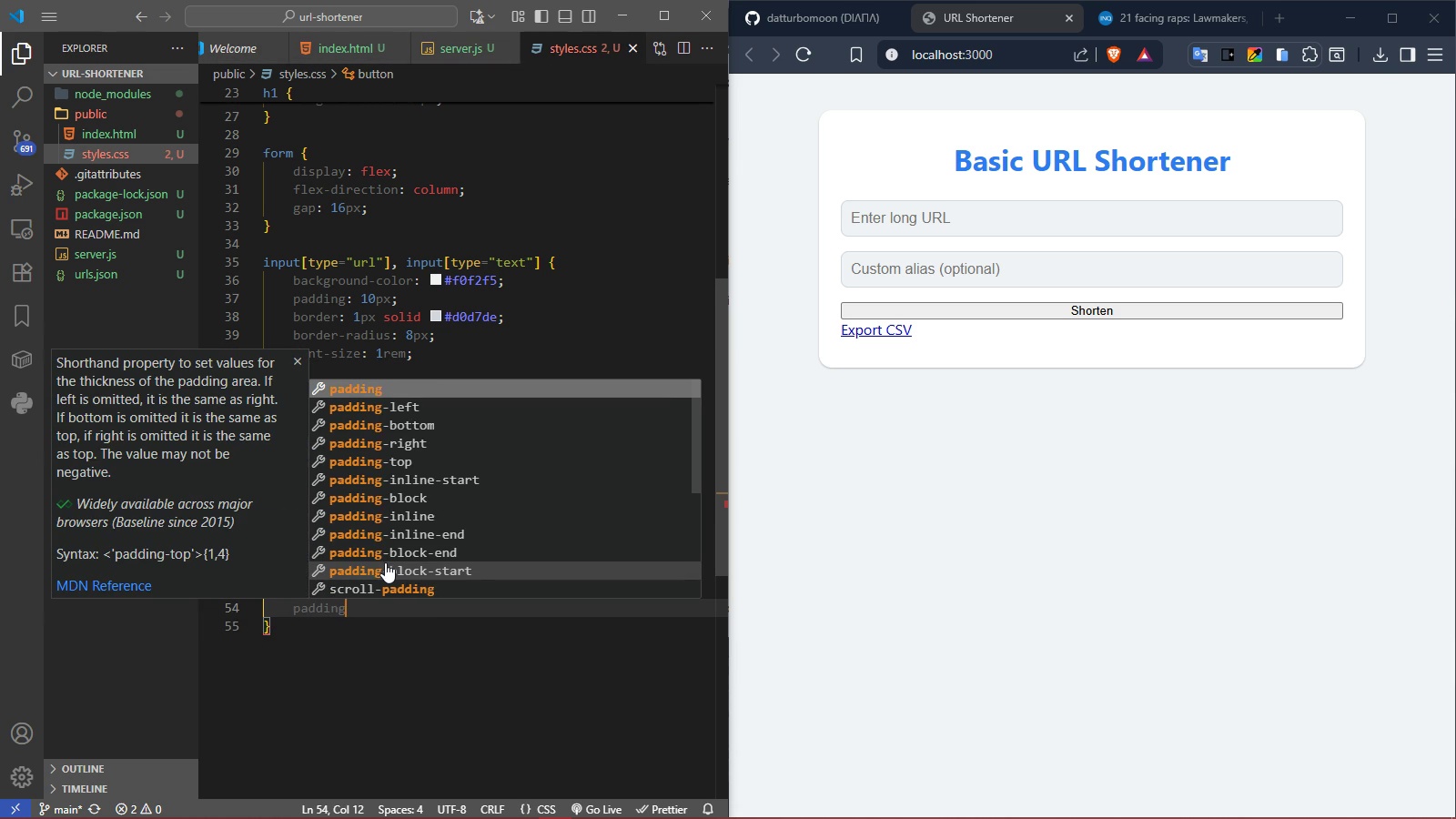 
key(Enter)
 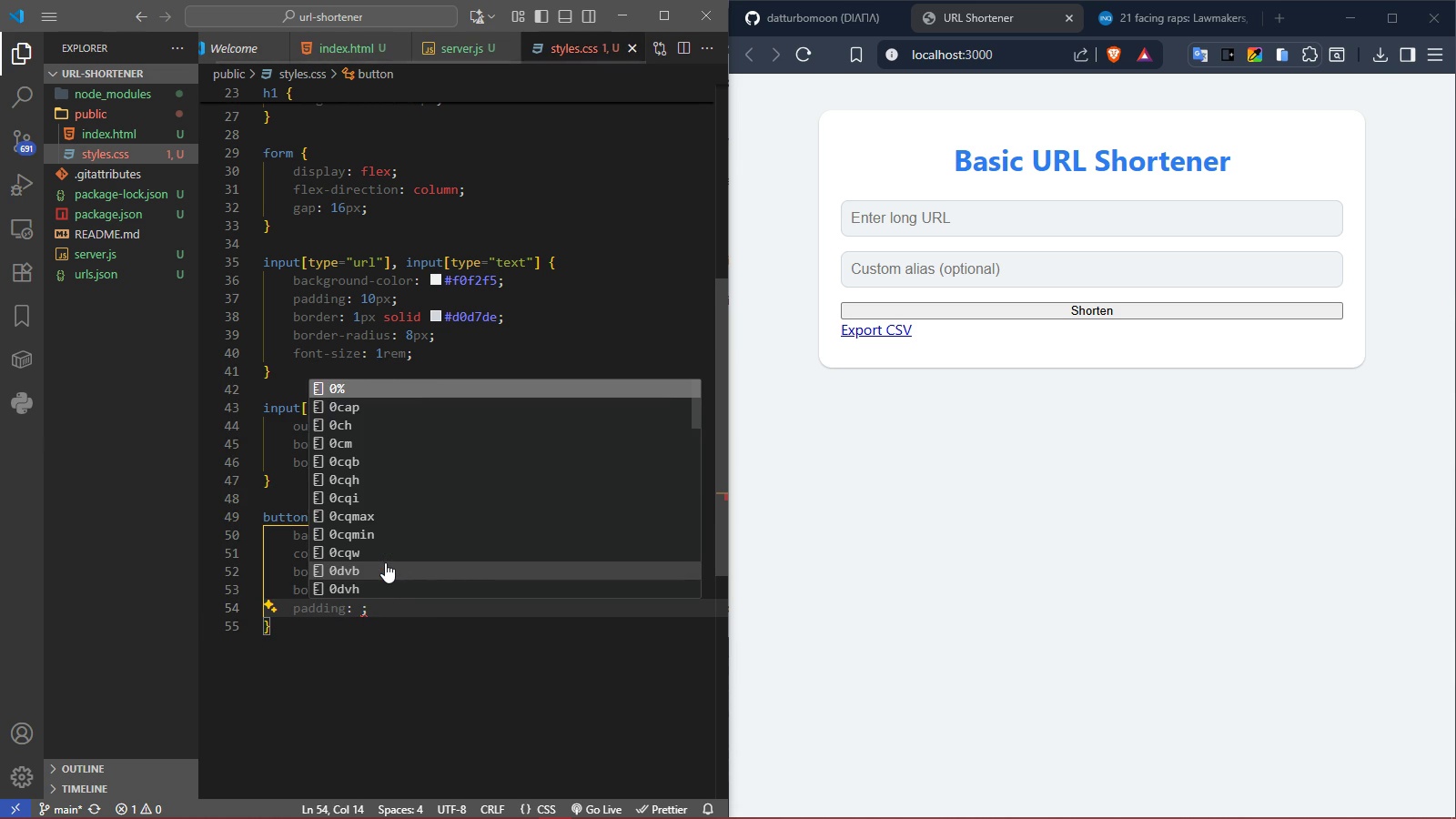 
type(10px0)